 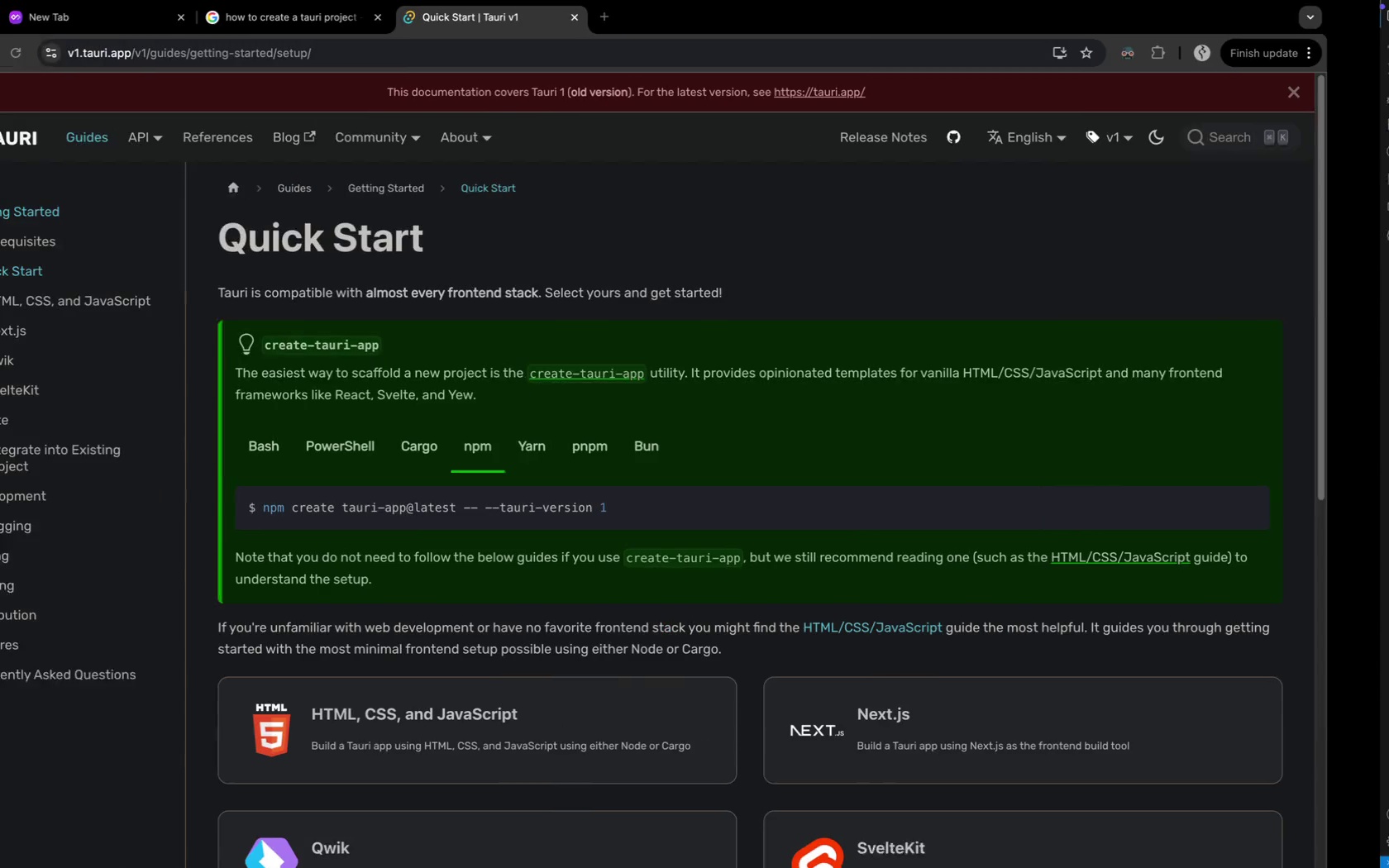 
key(Control+ArrowRight)
 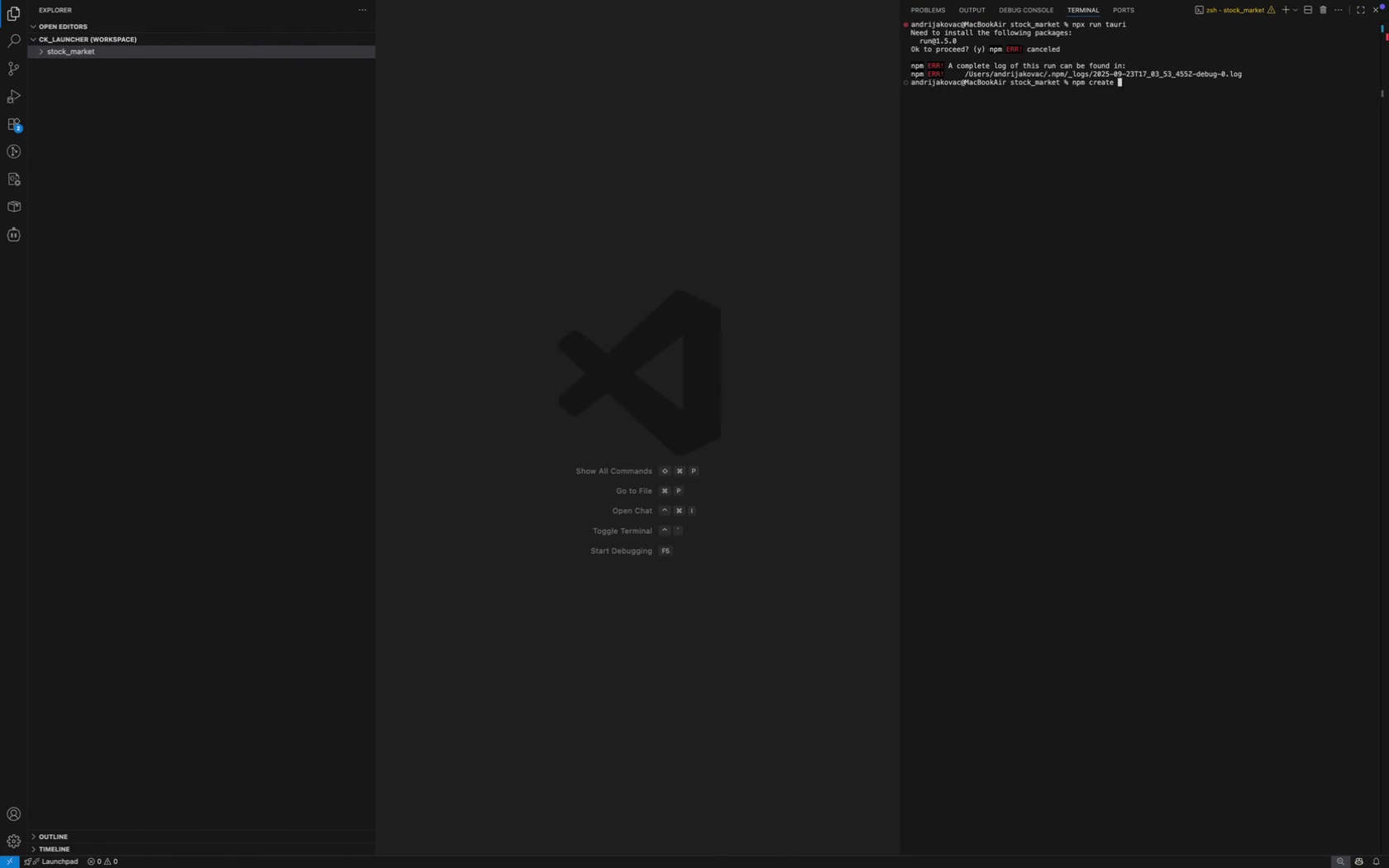 
type(tauri-app@ka)
key(Backspace)
key(Backspace)
type(latest)
 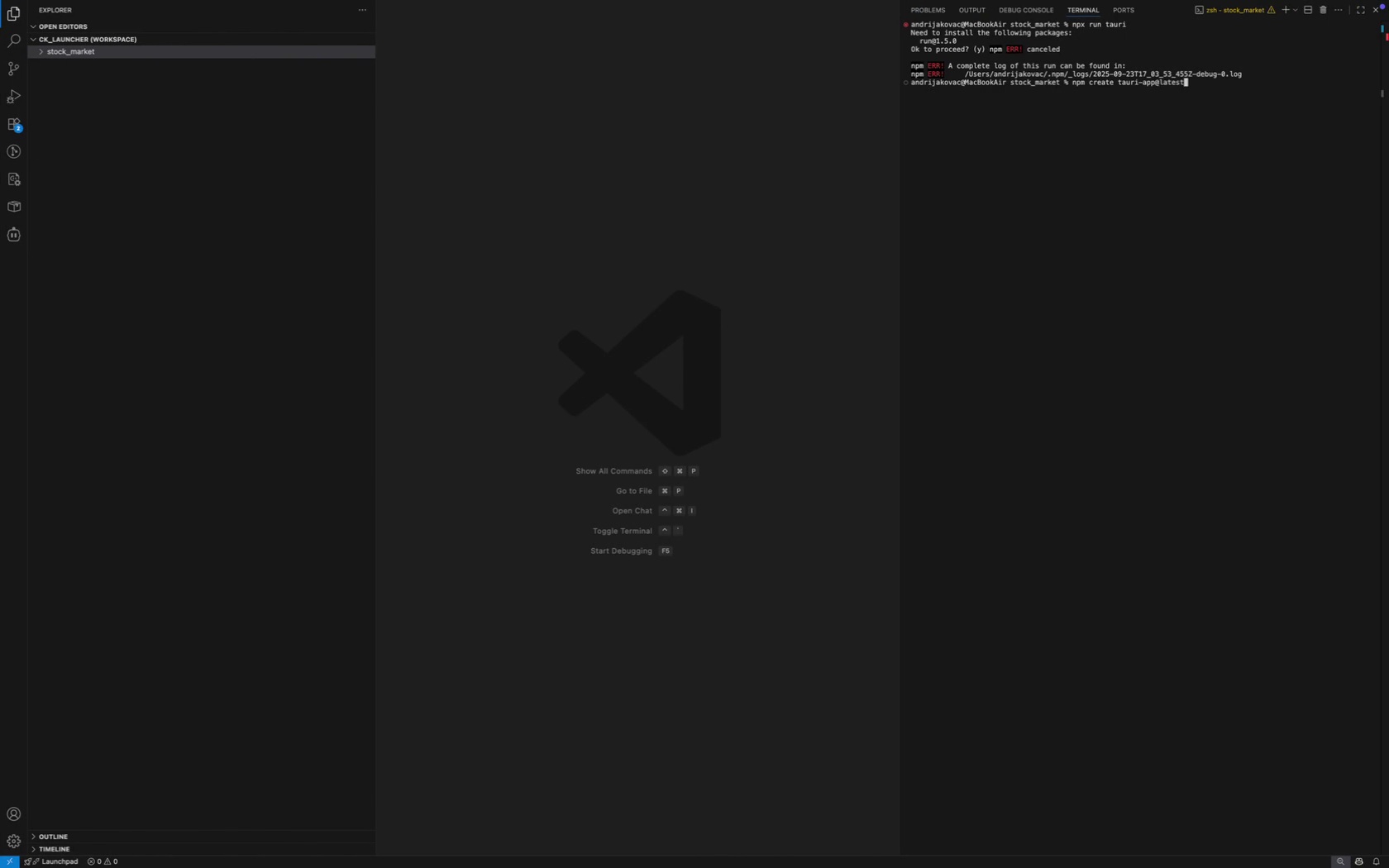 
key(Control+ControlLeft)
 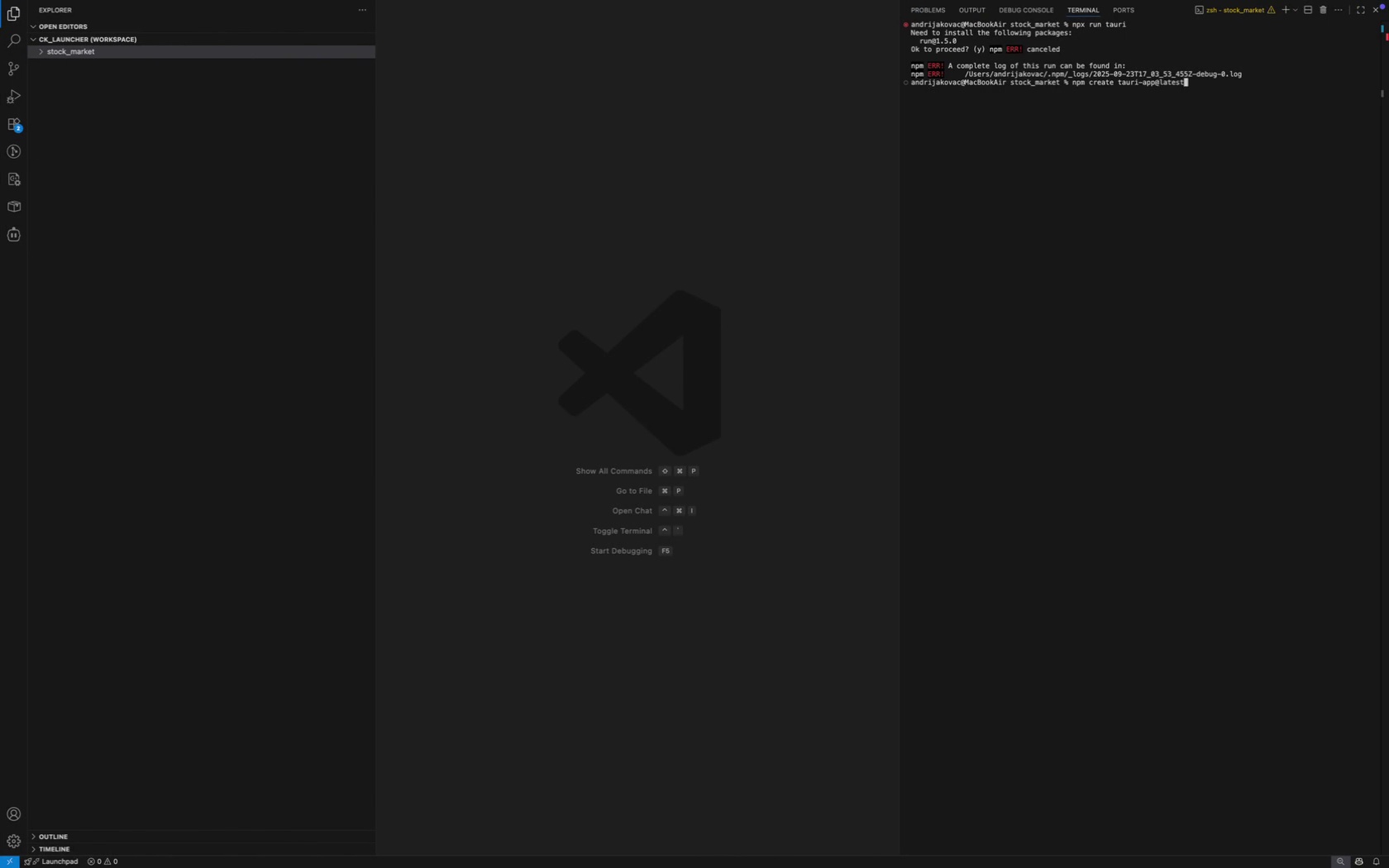 
key(Space)